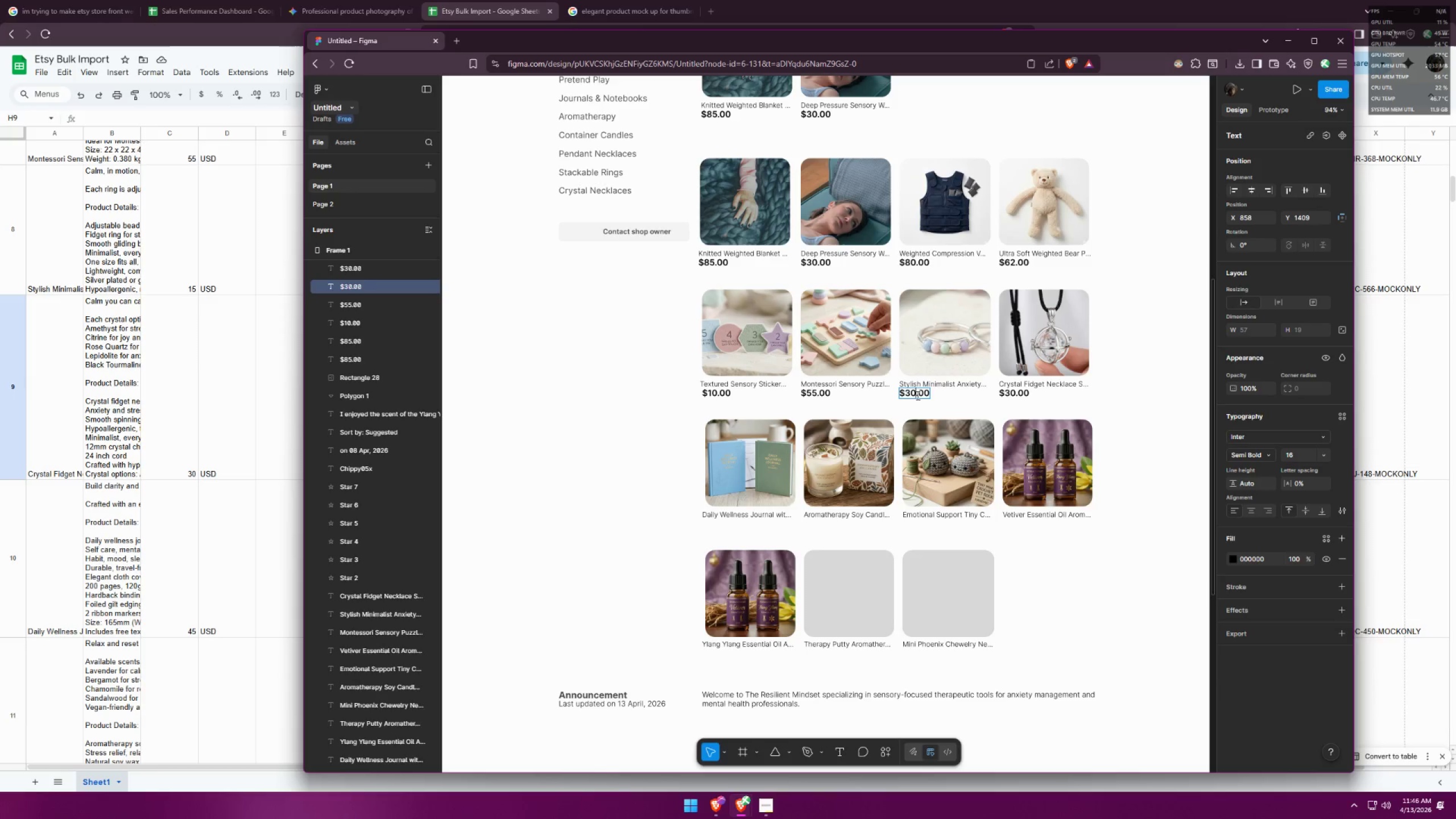 
key(Backspace)
key(Backspace)
type(15)
 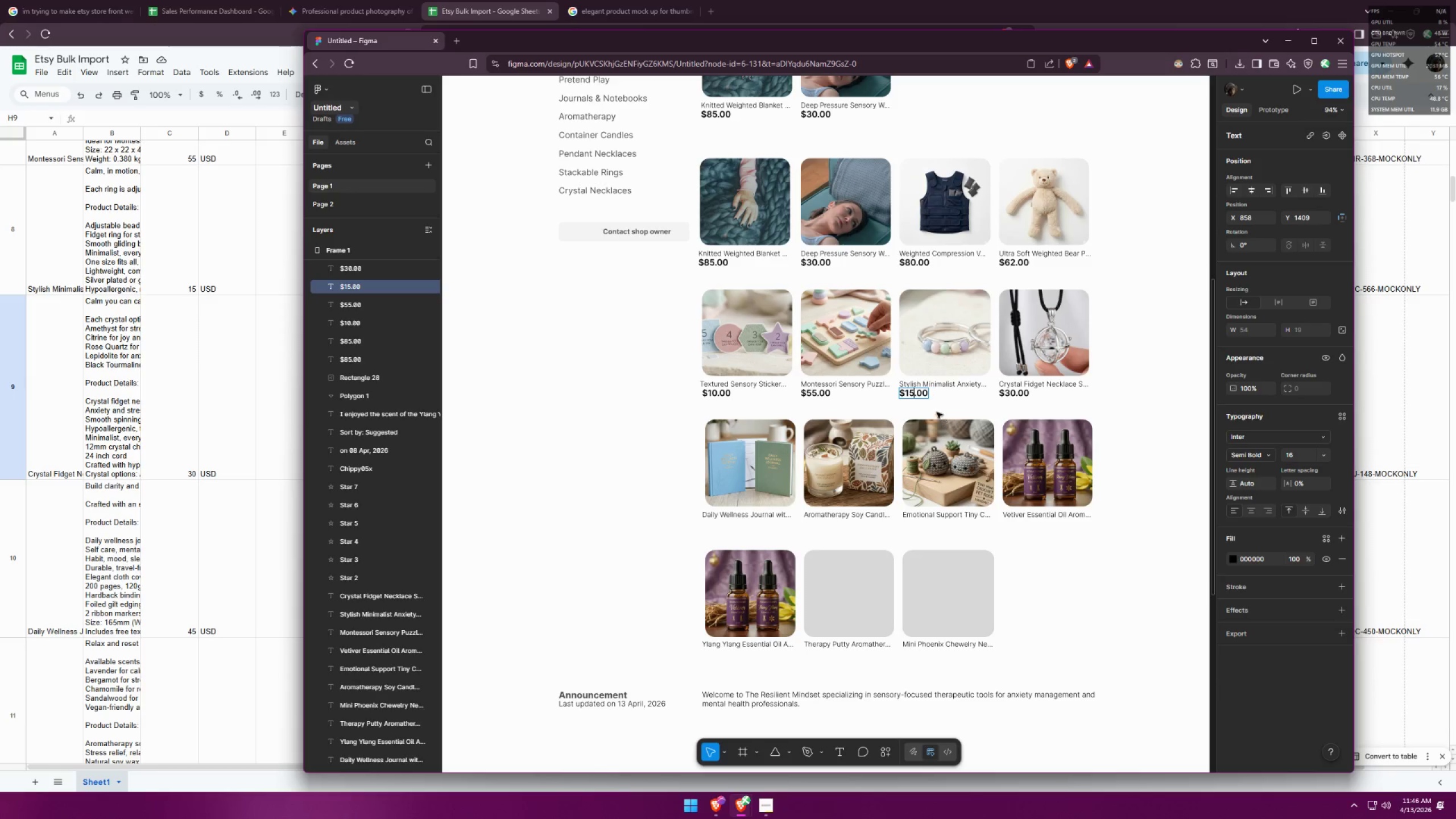 
left_click([938, 398])
 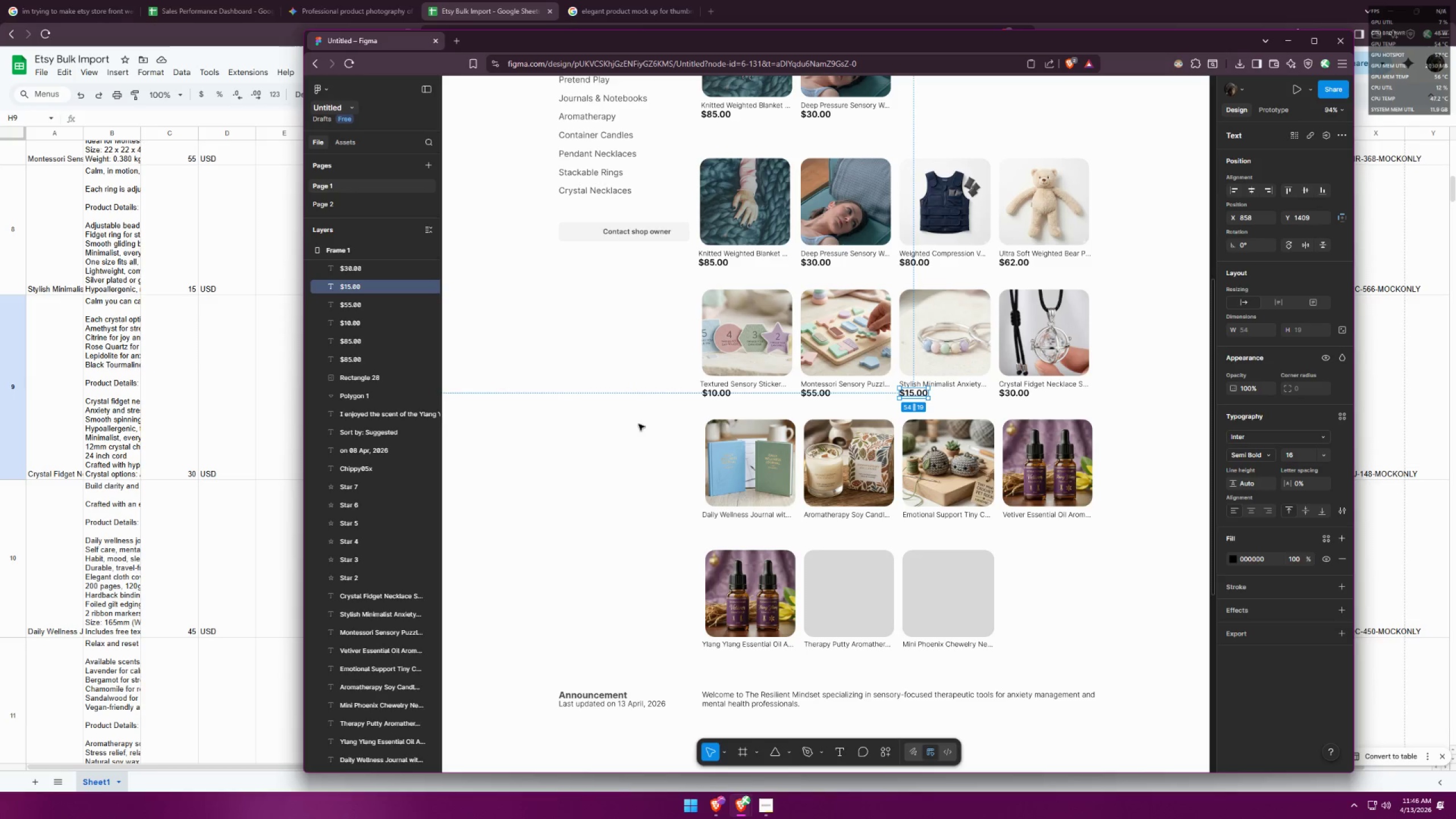 
left_click([581, 450])
 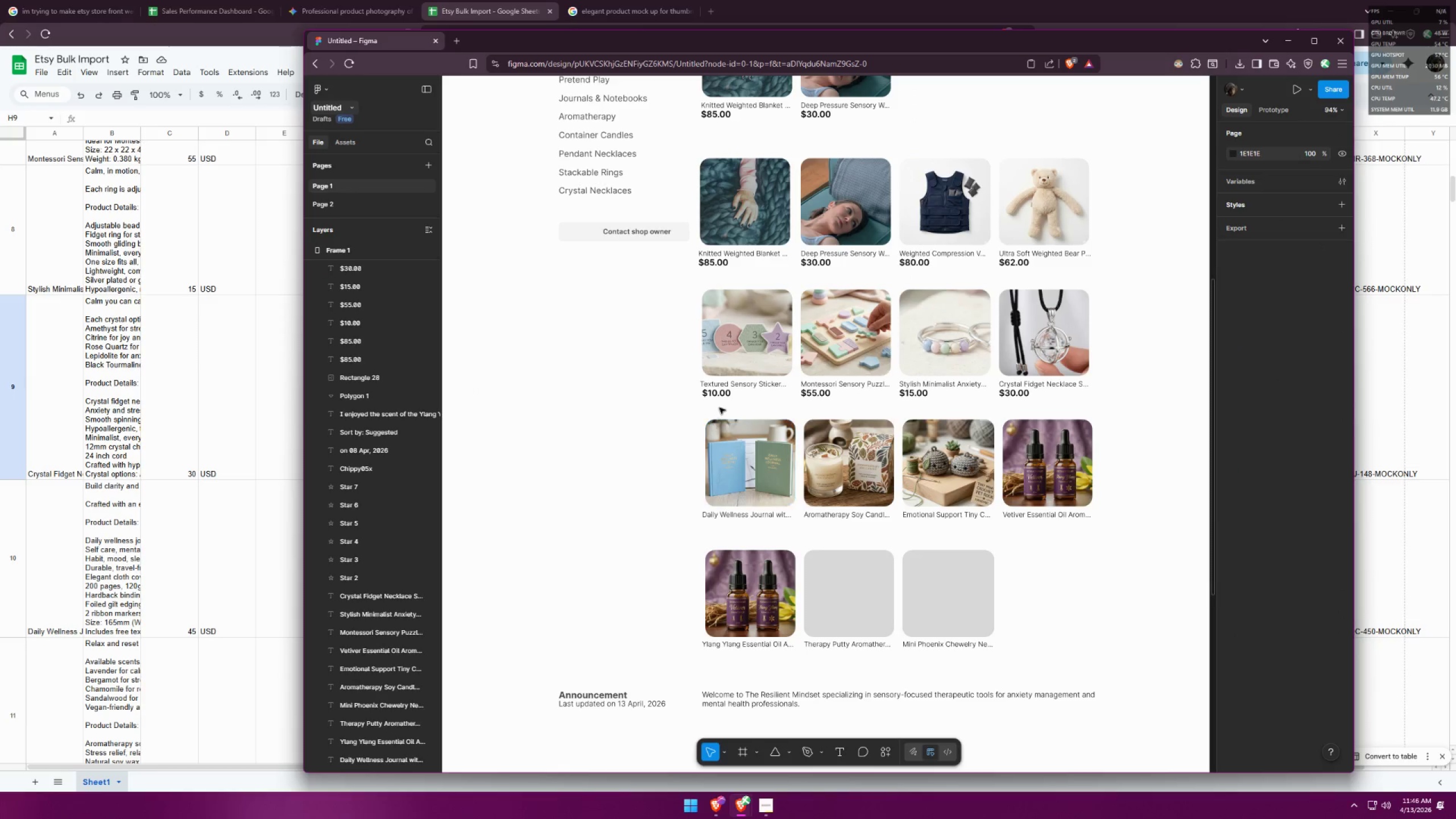 
hold_key(key=AltLeft, duration=1.42)
hold_key(key=ShiftLeft, duration=1.39)
left_click_drag(start_coordinate=[722, 398], to_coordinate=[719, 531])
 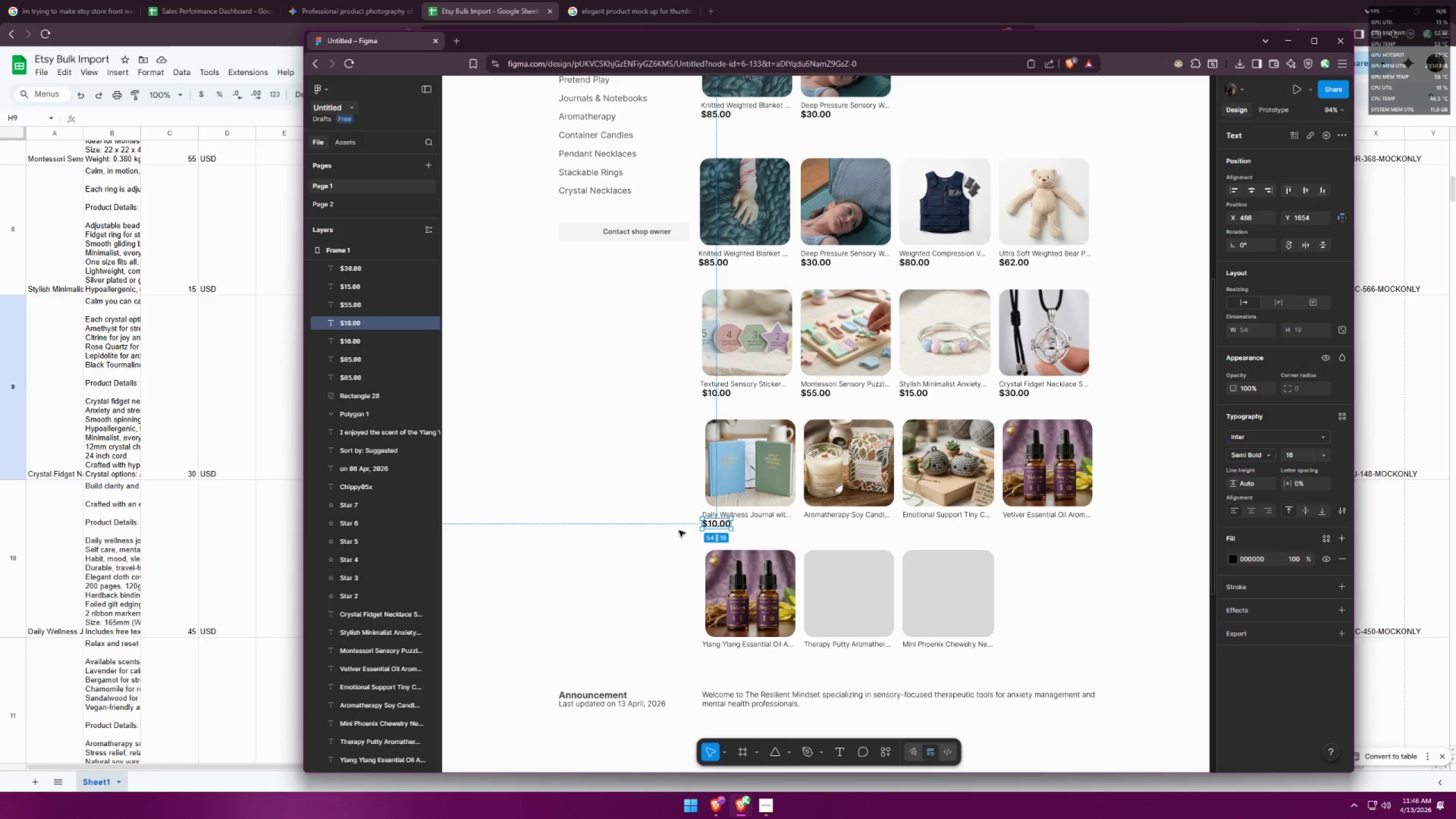 
left_click([670, 530])
 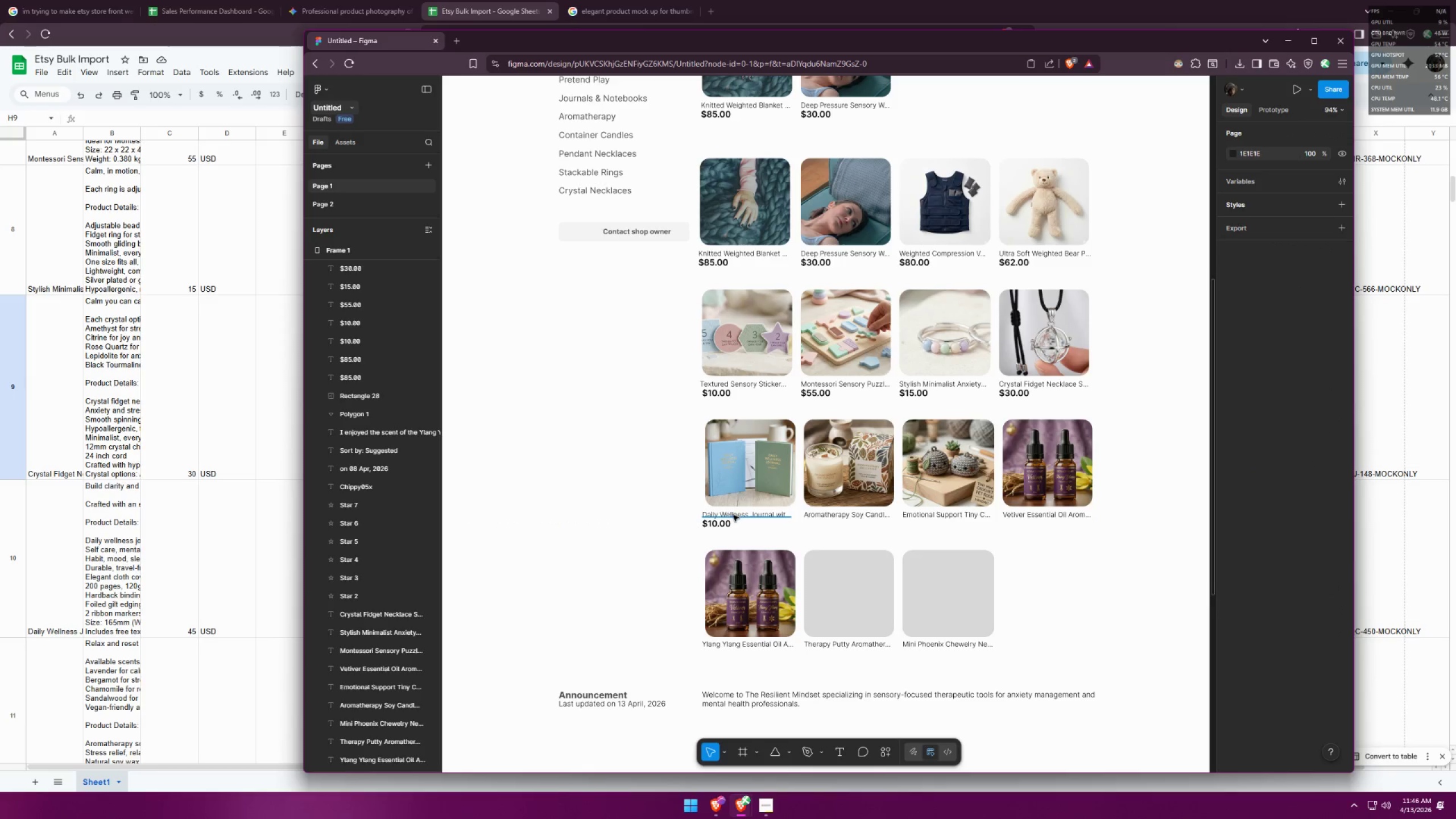 
hold_key(key=ShiftLeft, duration=1.52)
 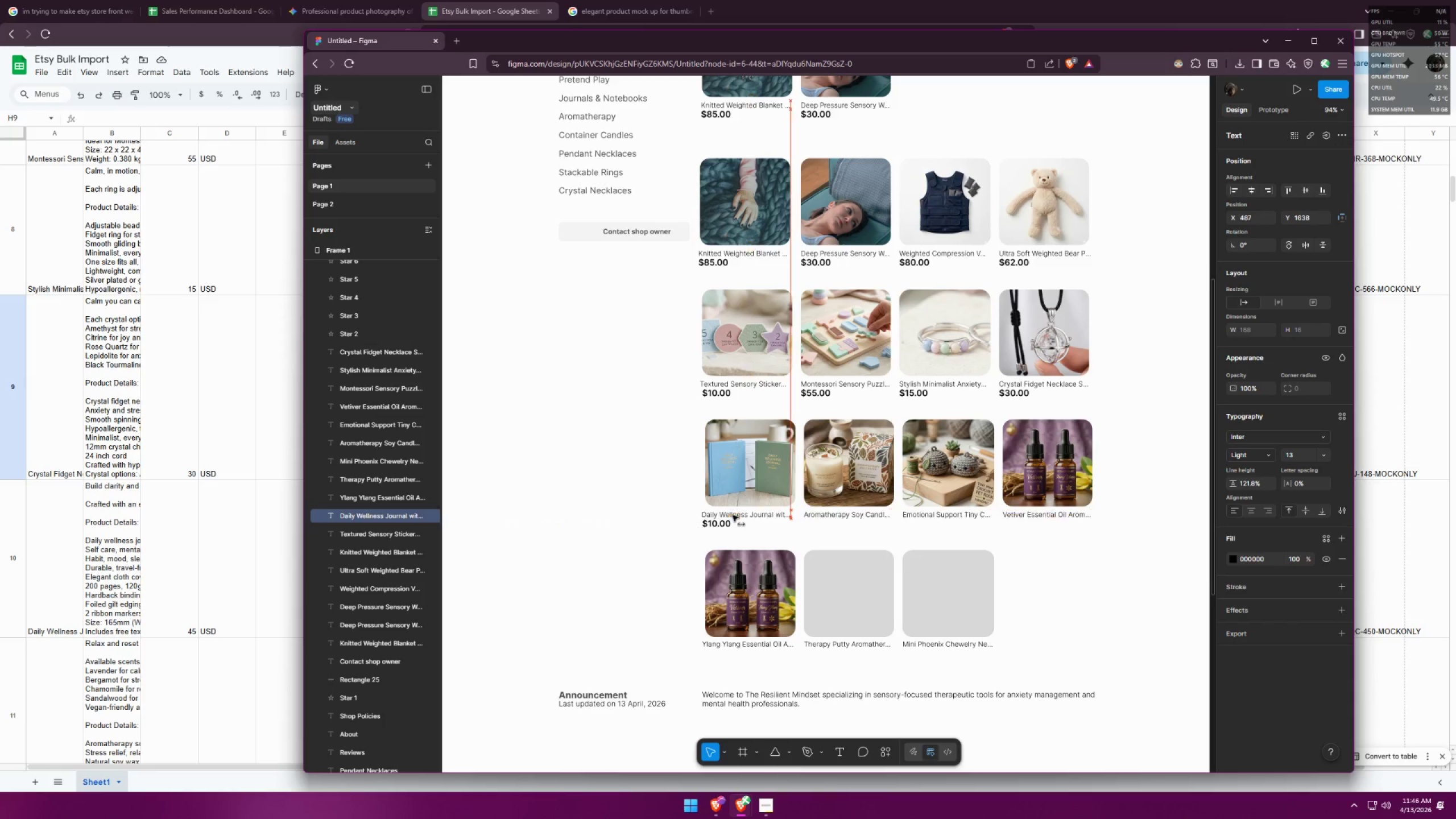 
hold_key(key=ShiftLeft, duration=1.51)
 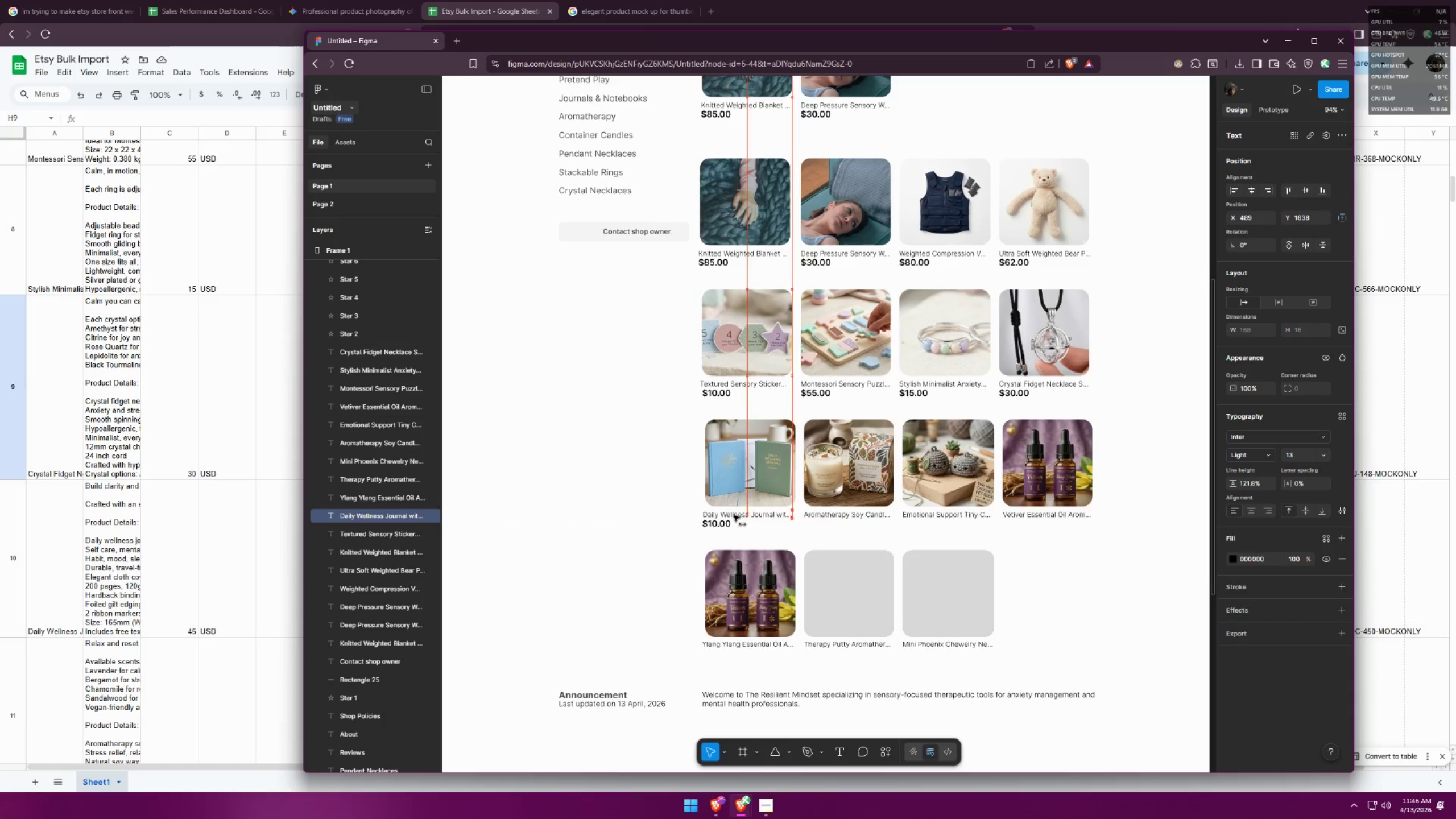 
hold_key(key=ShiftLeft, duration=1.53)
 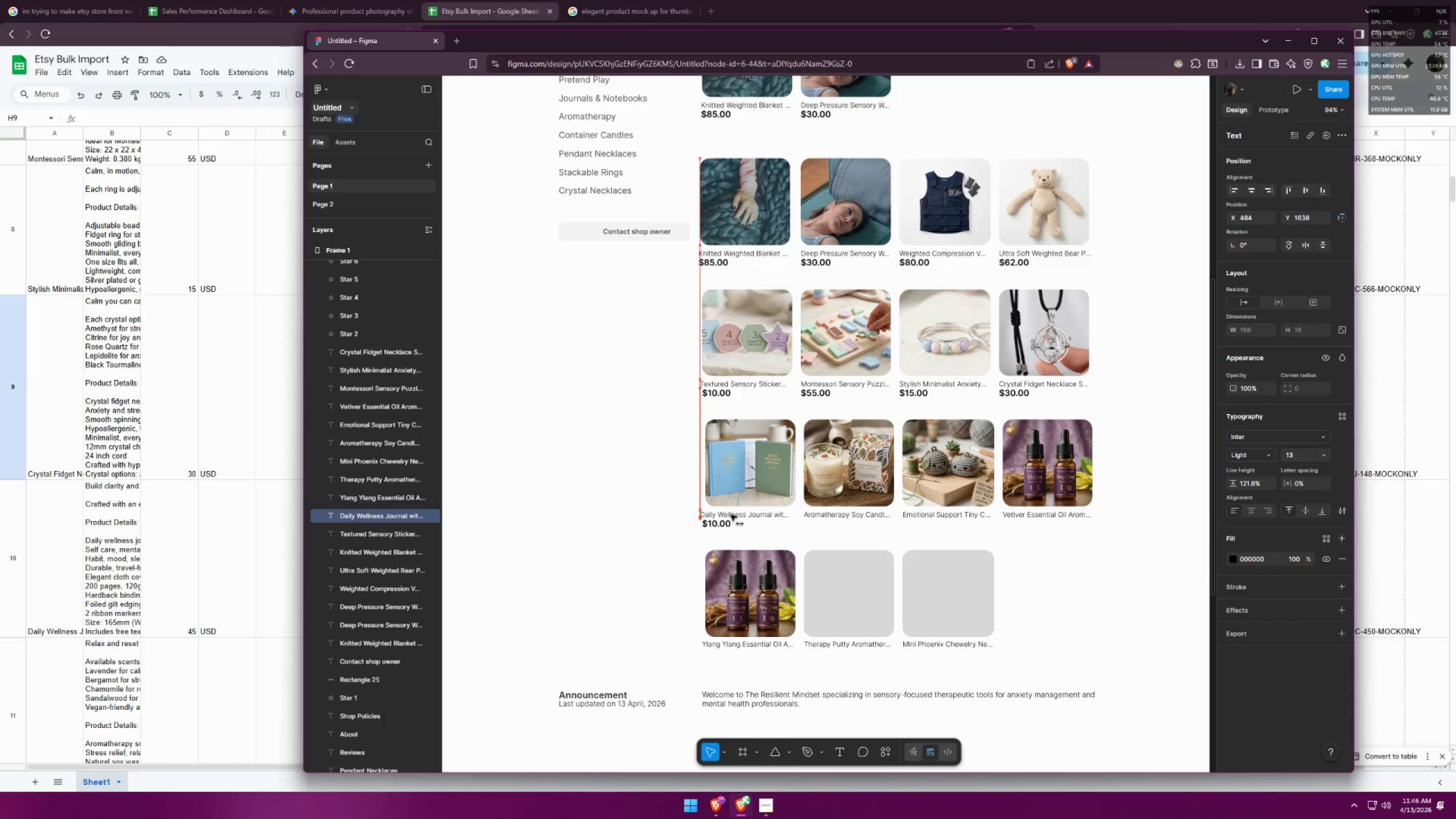 
hold_key(key=ShiftLeft, duration=1.24)
 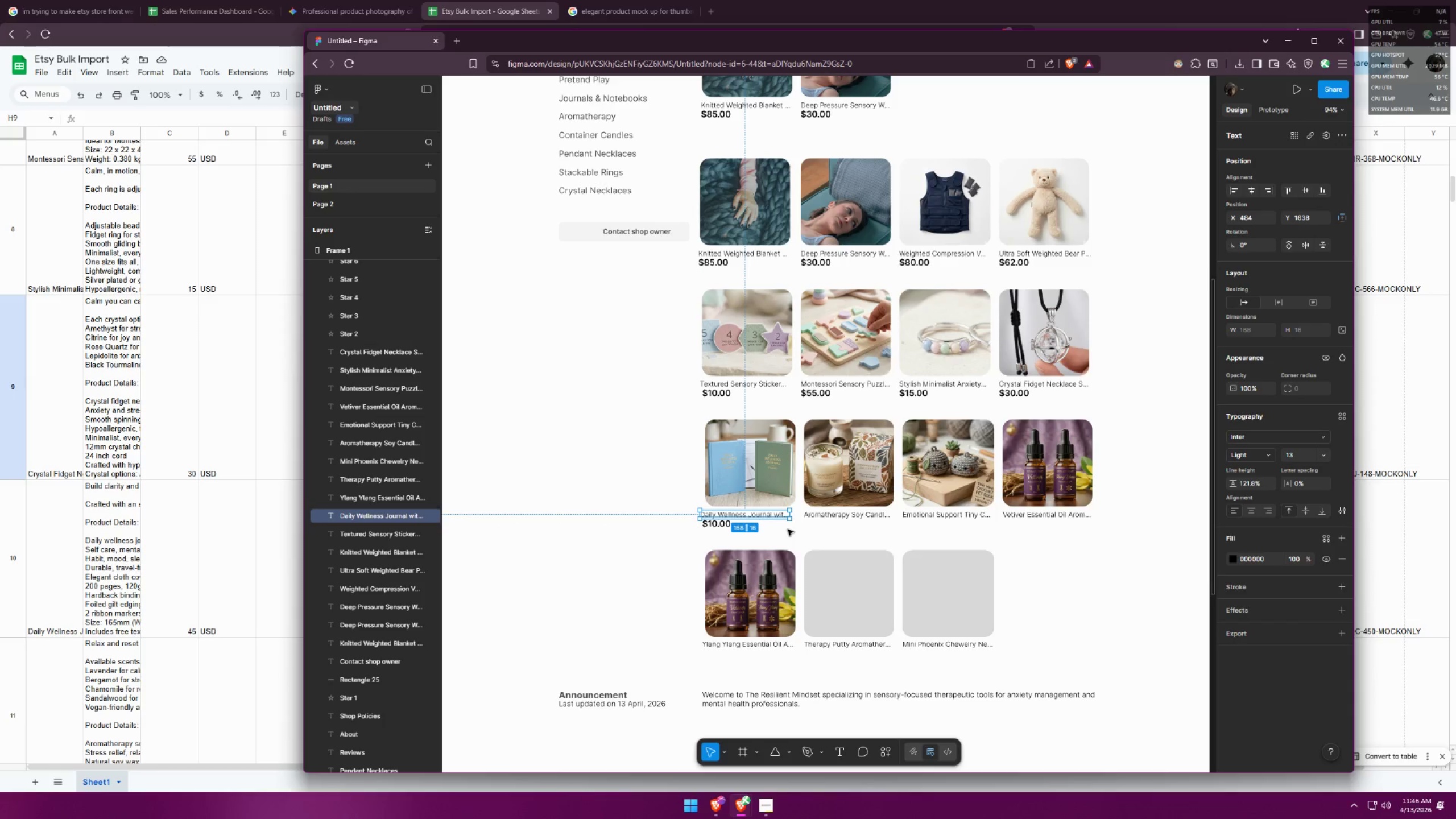 
left_click([789, 535])
 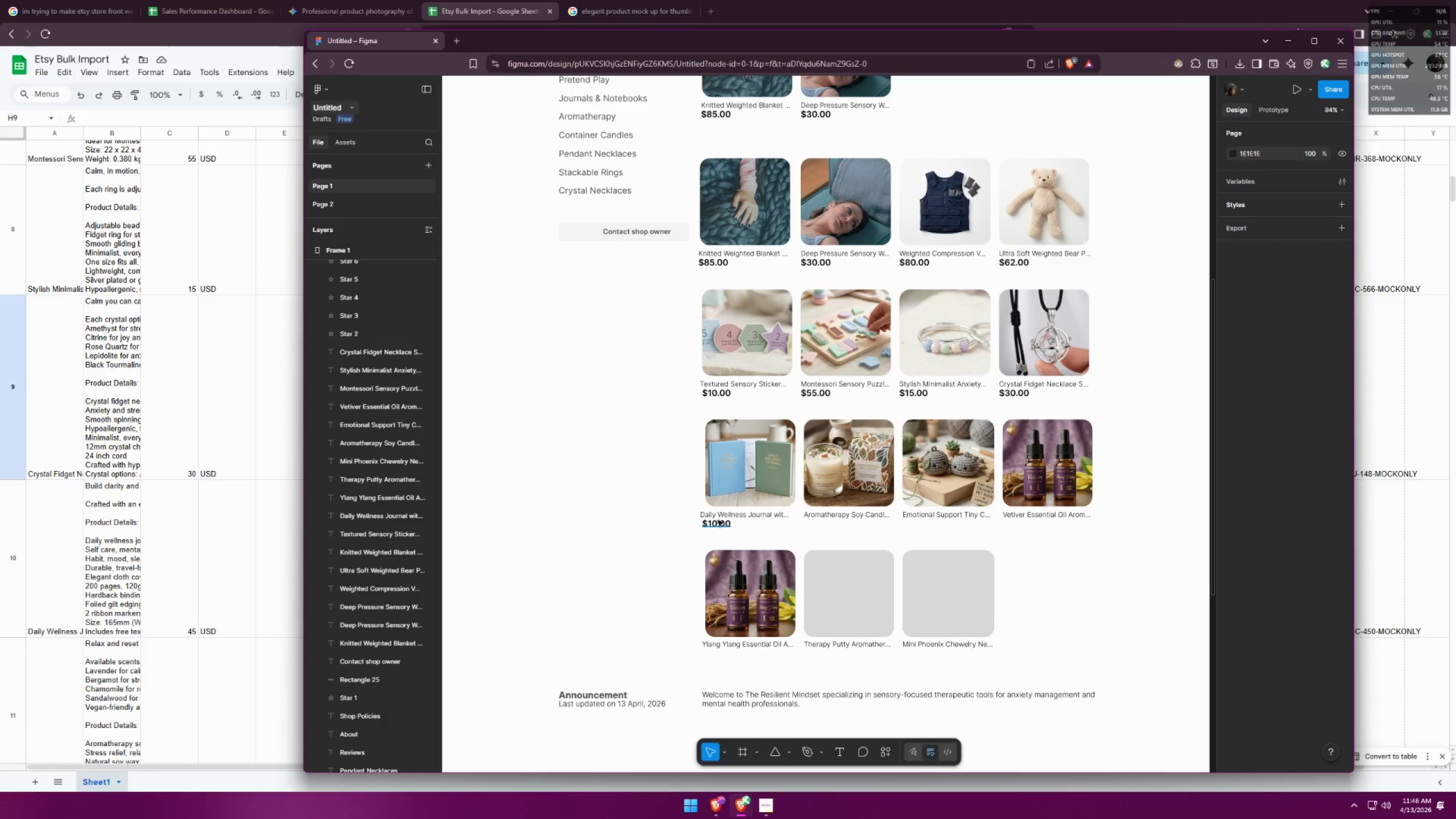 
hold_key(key=ShiftLeft, duration=1.52)
left_click_drag(start_coordinate=[726, 516], to_coordinate=[731, 515])
 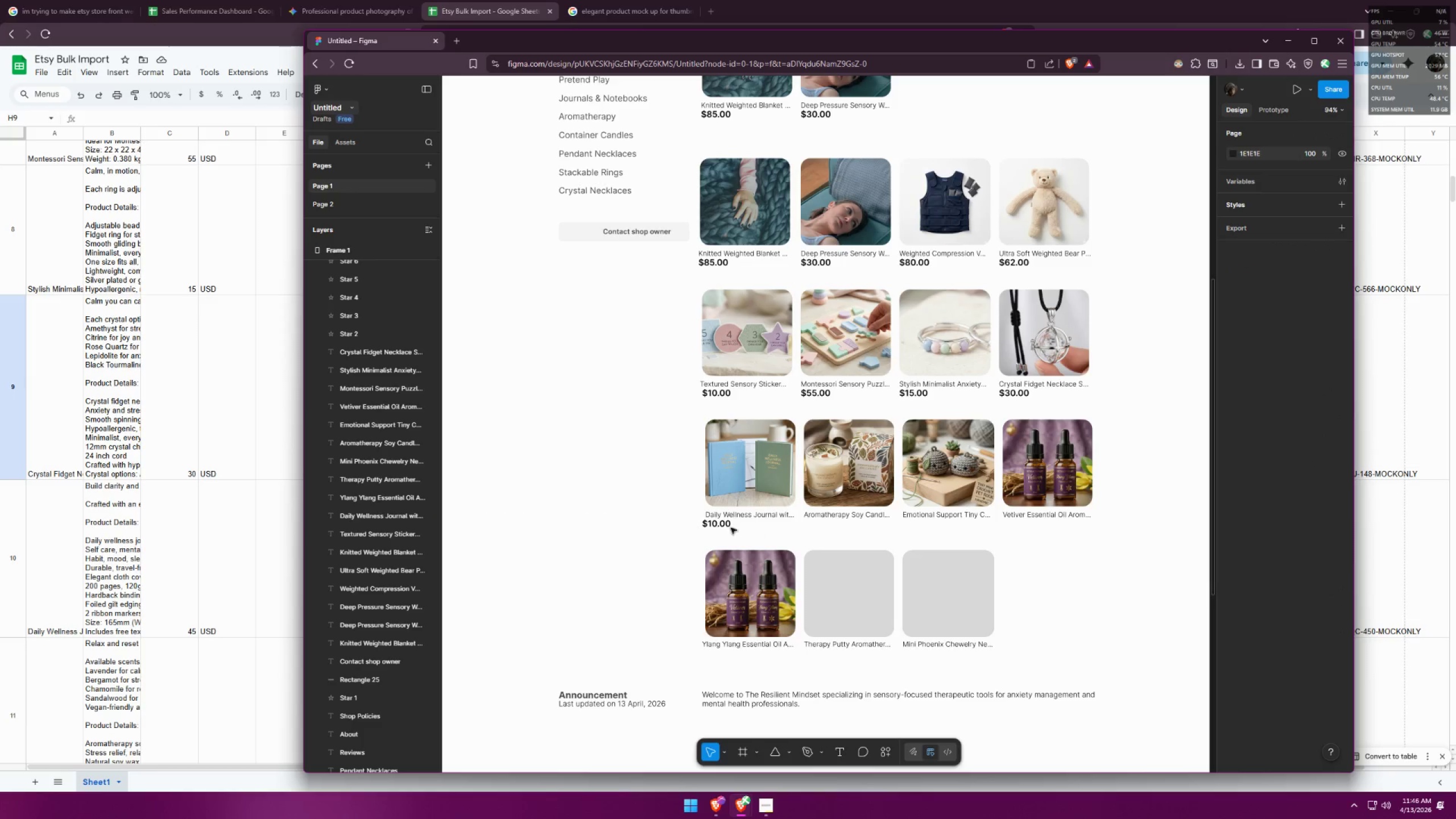 
hold_key(key=ShiftLeft, duration=1.53)
 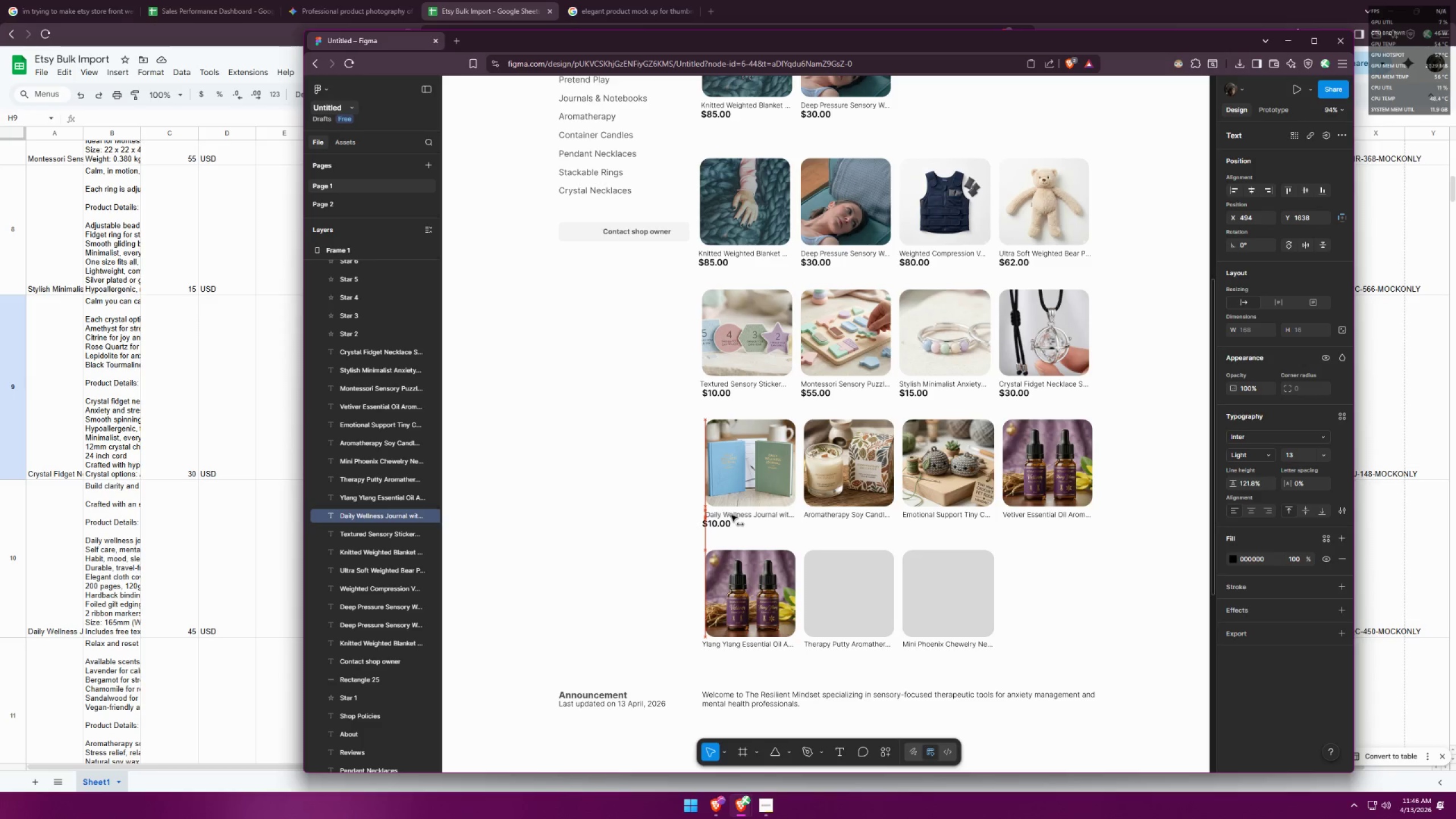 
hold_key(key=ShiftLeft, duration=0.85)
 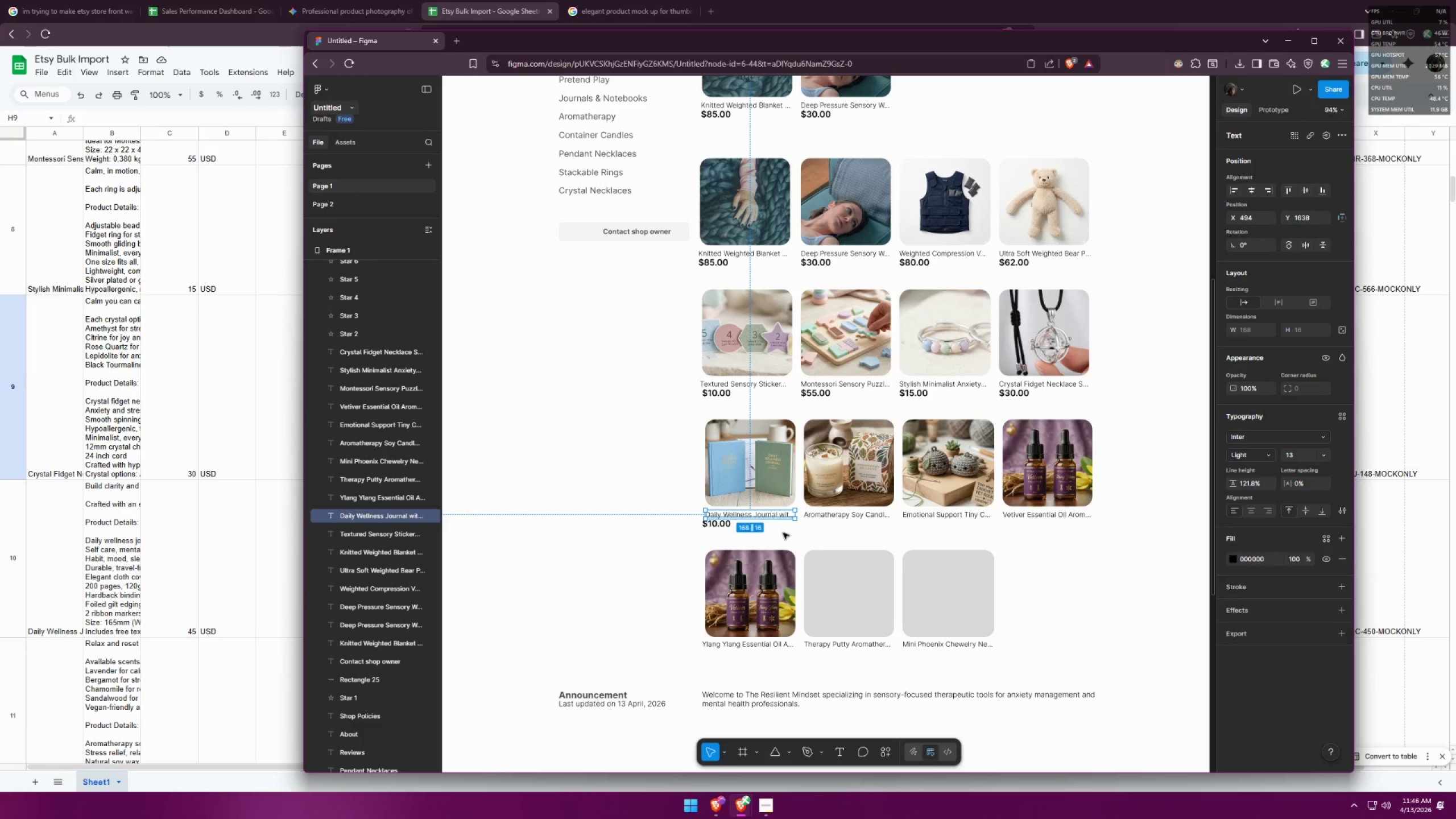 
left_click([783, 533])
 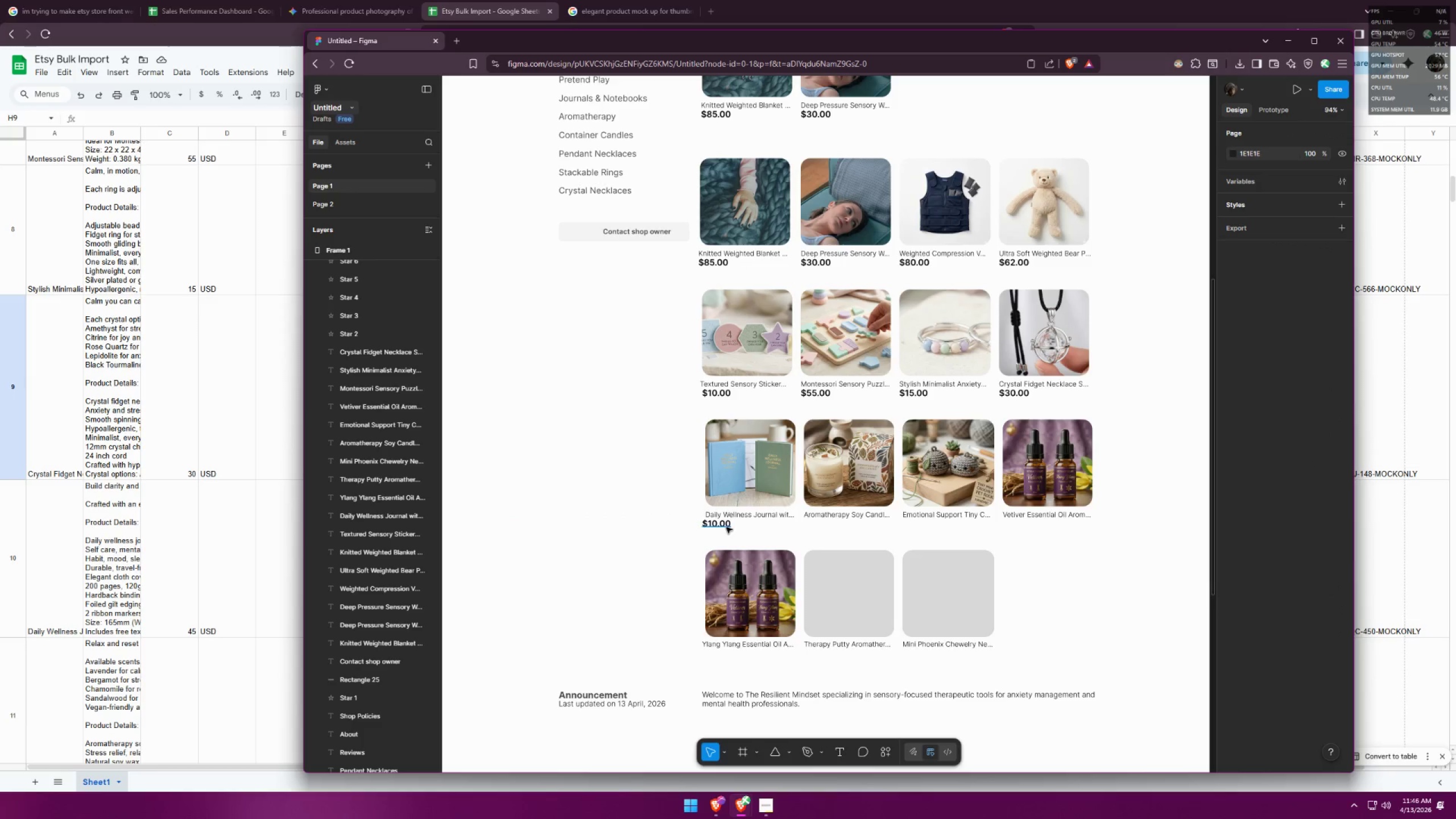 
hold_key(key=ShiftLeft, duration=1.5)
left_click_drag(start_coordinate=[724, 525], to_coordinate=[727, 524])
 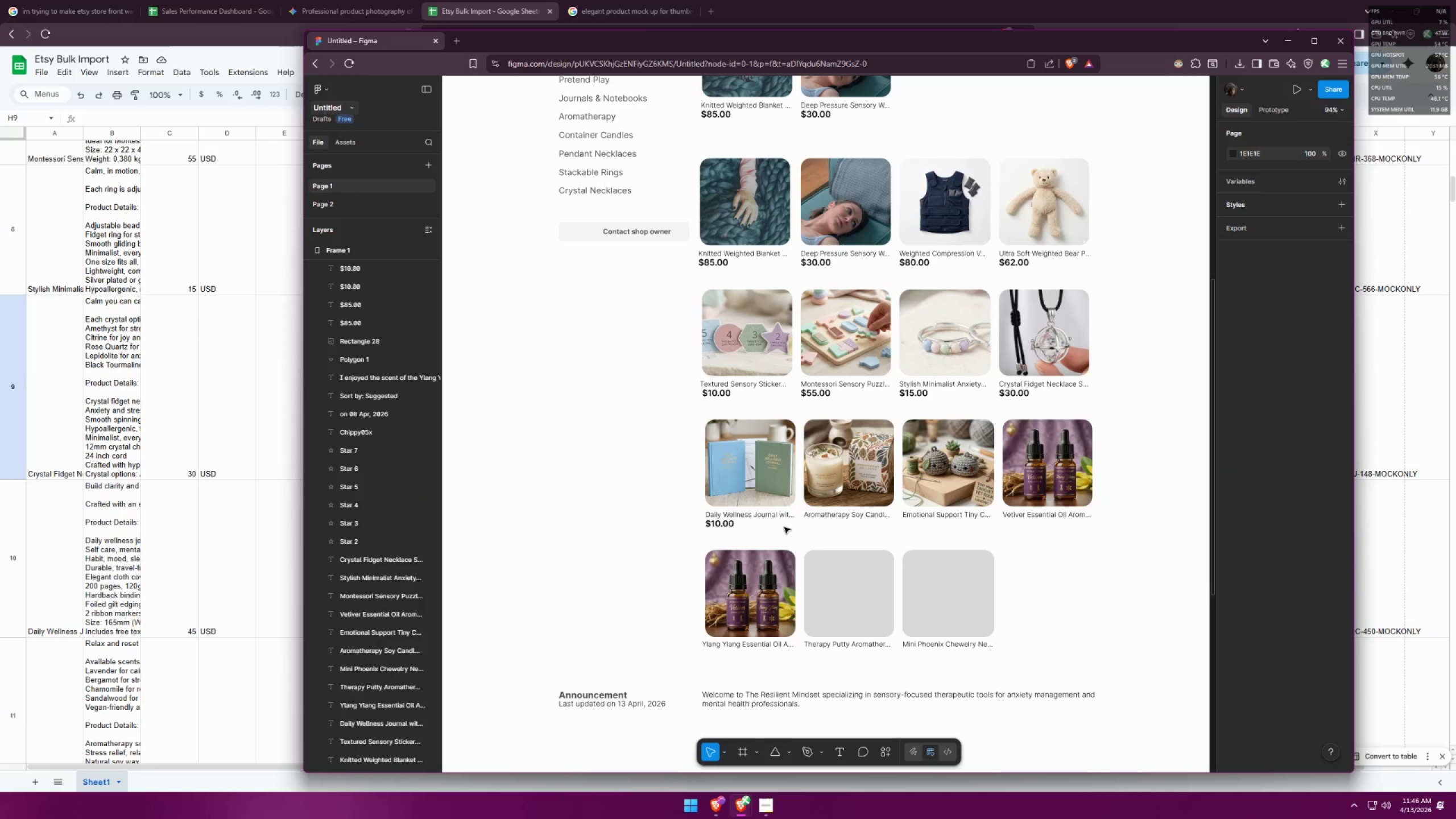 
hold_key(key=ShiftLeft, duration=1.51)
 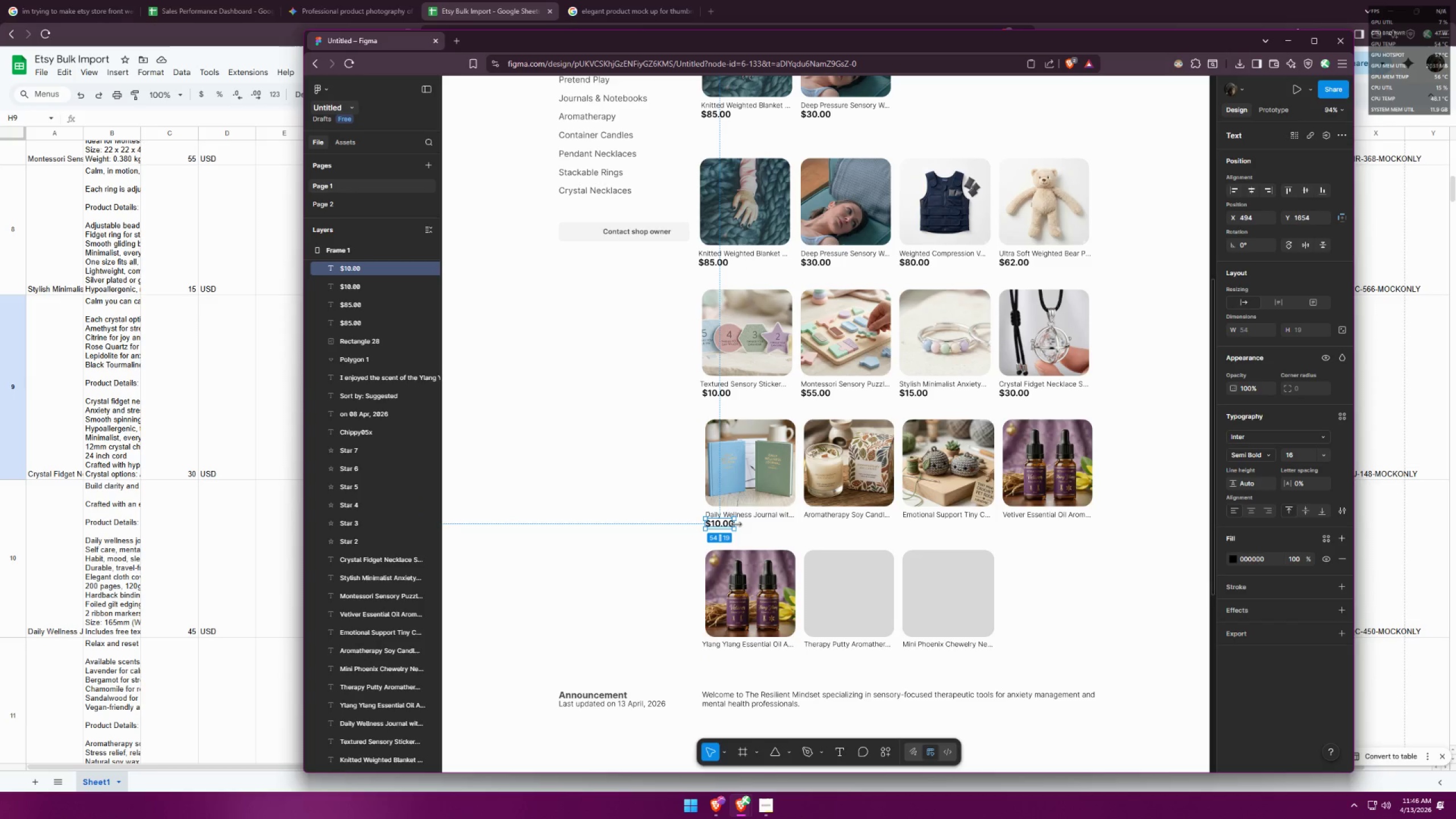 
key(Shift+ShiftLeft)
 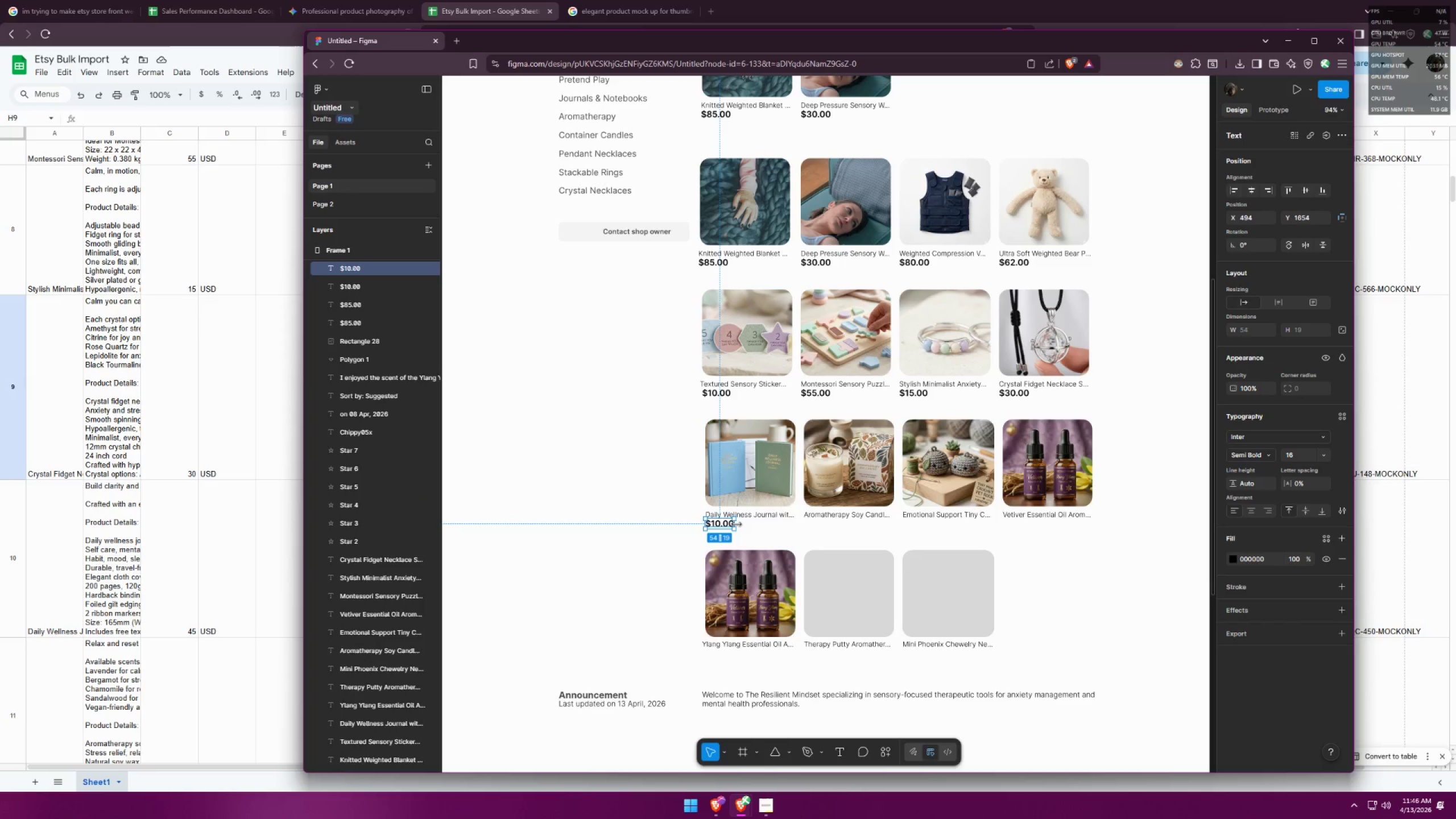 
key(Shift+ShiftLeft)
 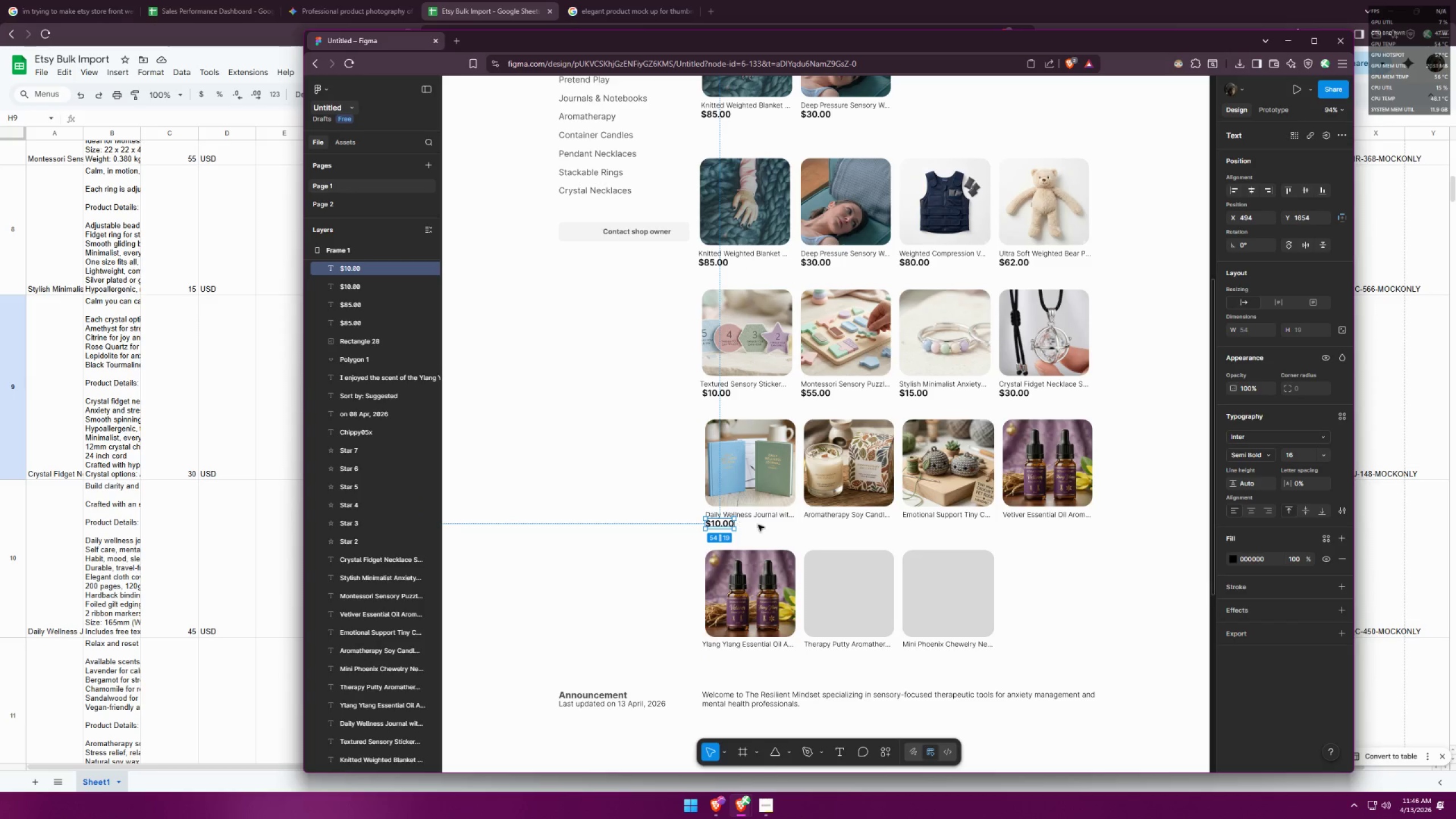 
key(Shift+ShiftLeft)
 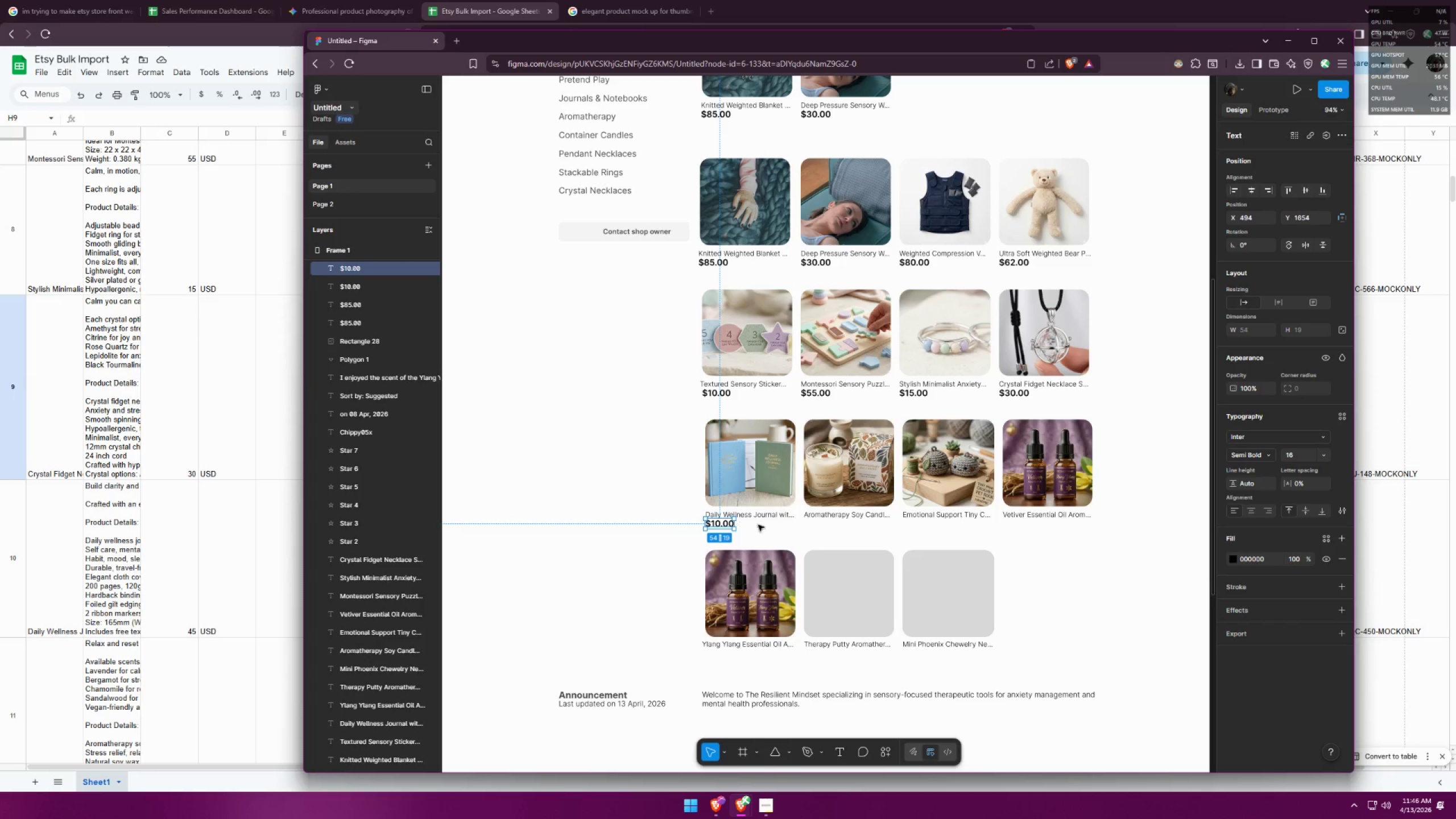 
key(Shift+ShiftLeft)
 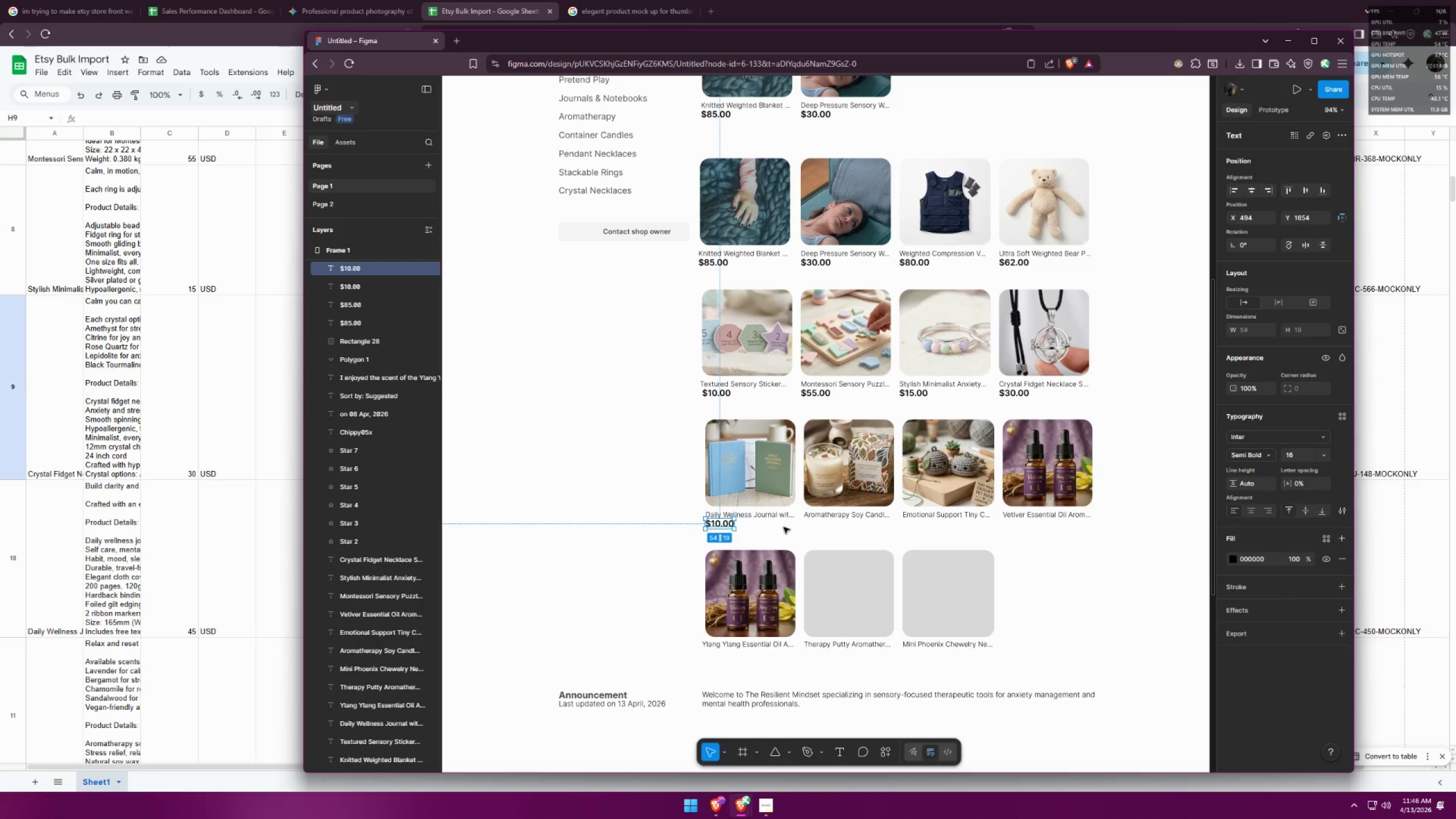 
left_click([784, 527])
 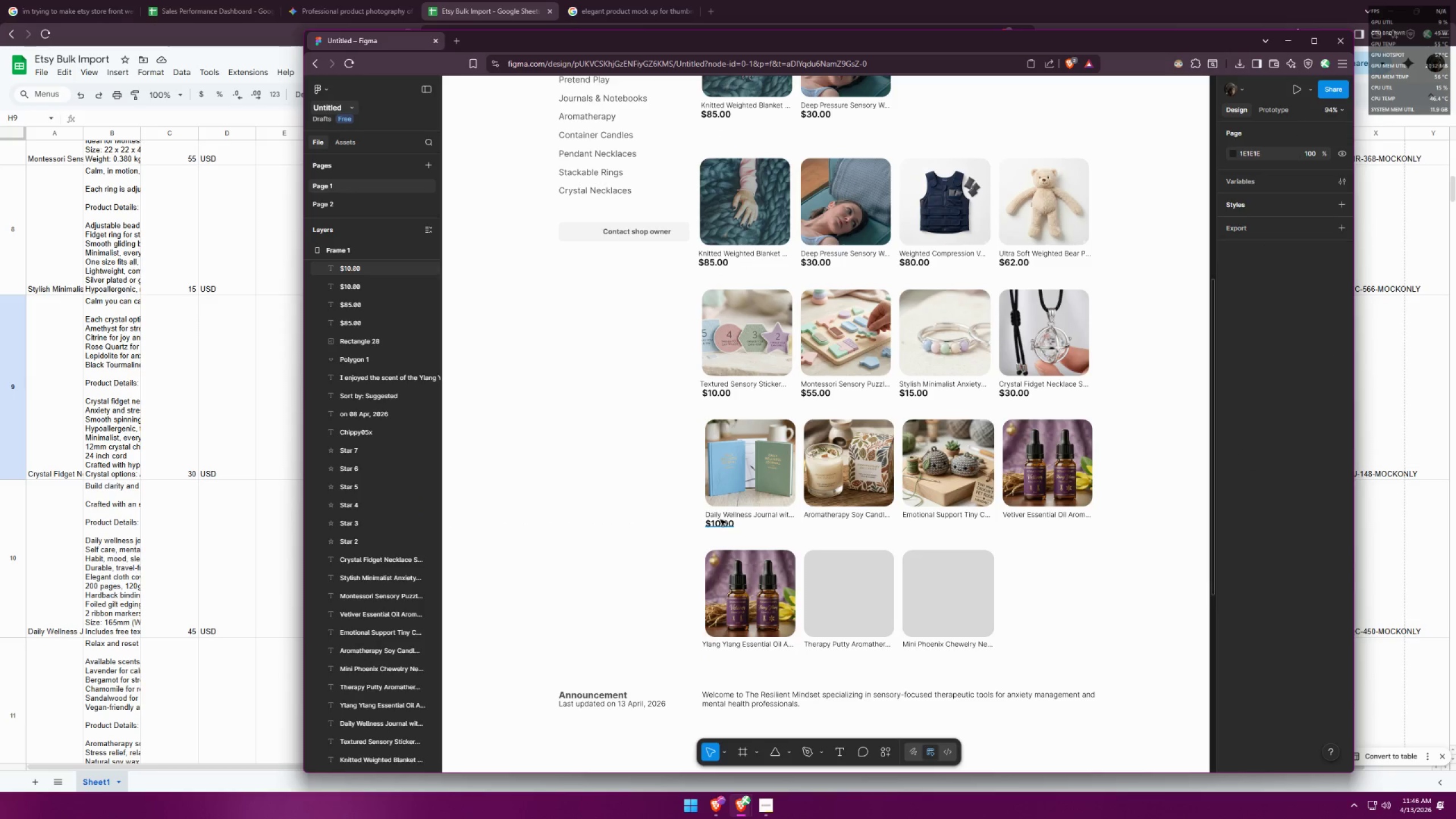 
double_click([715, 523])
 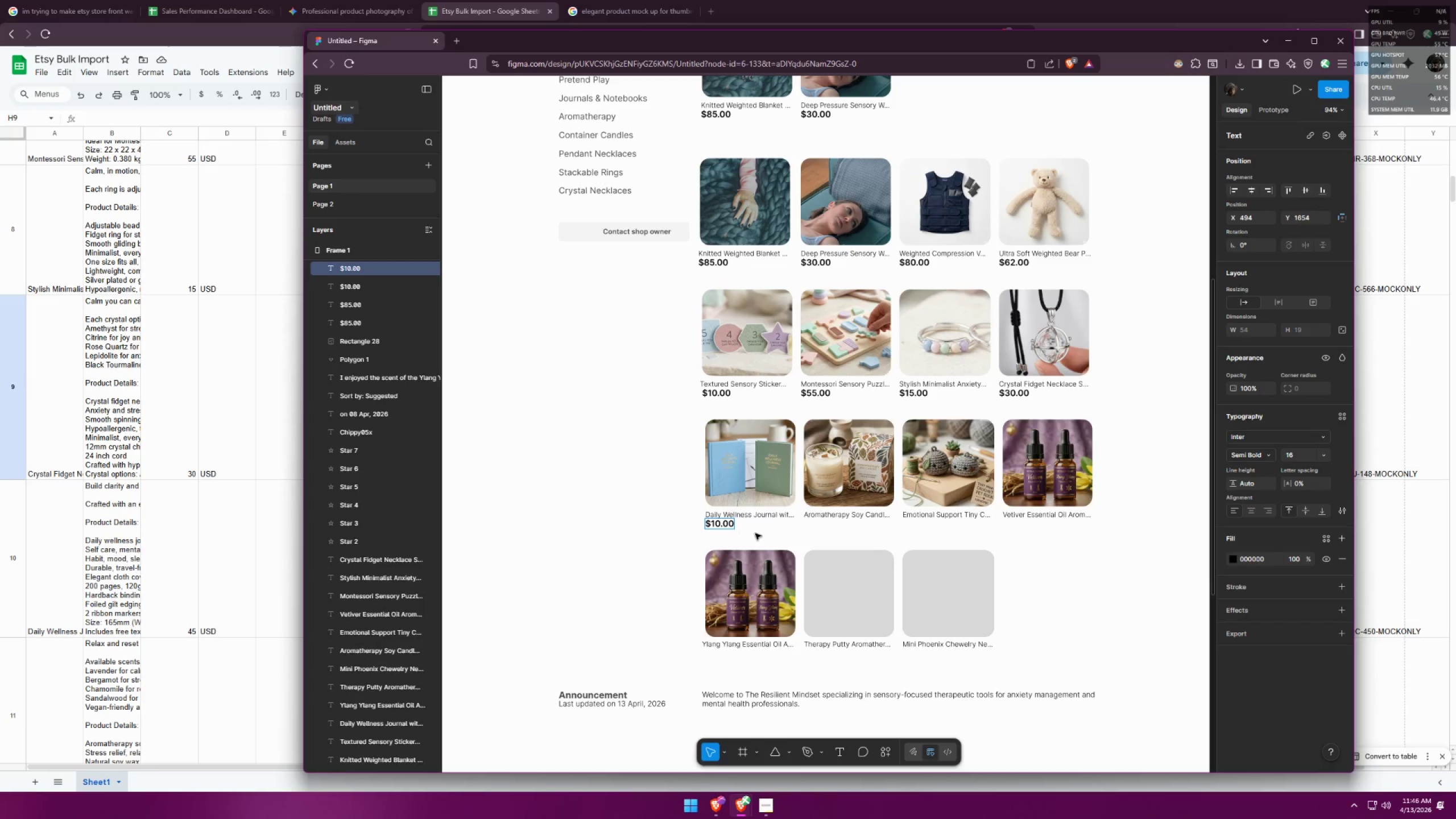 
key(Backspace)
key(Backspace)
type(45)
 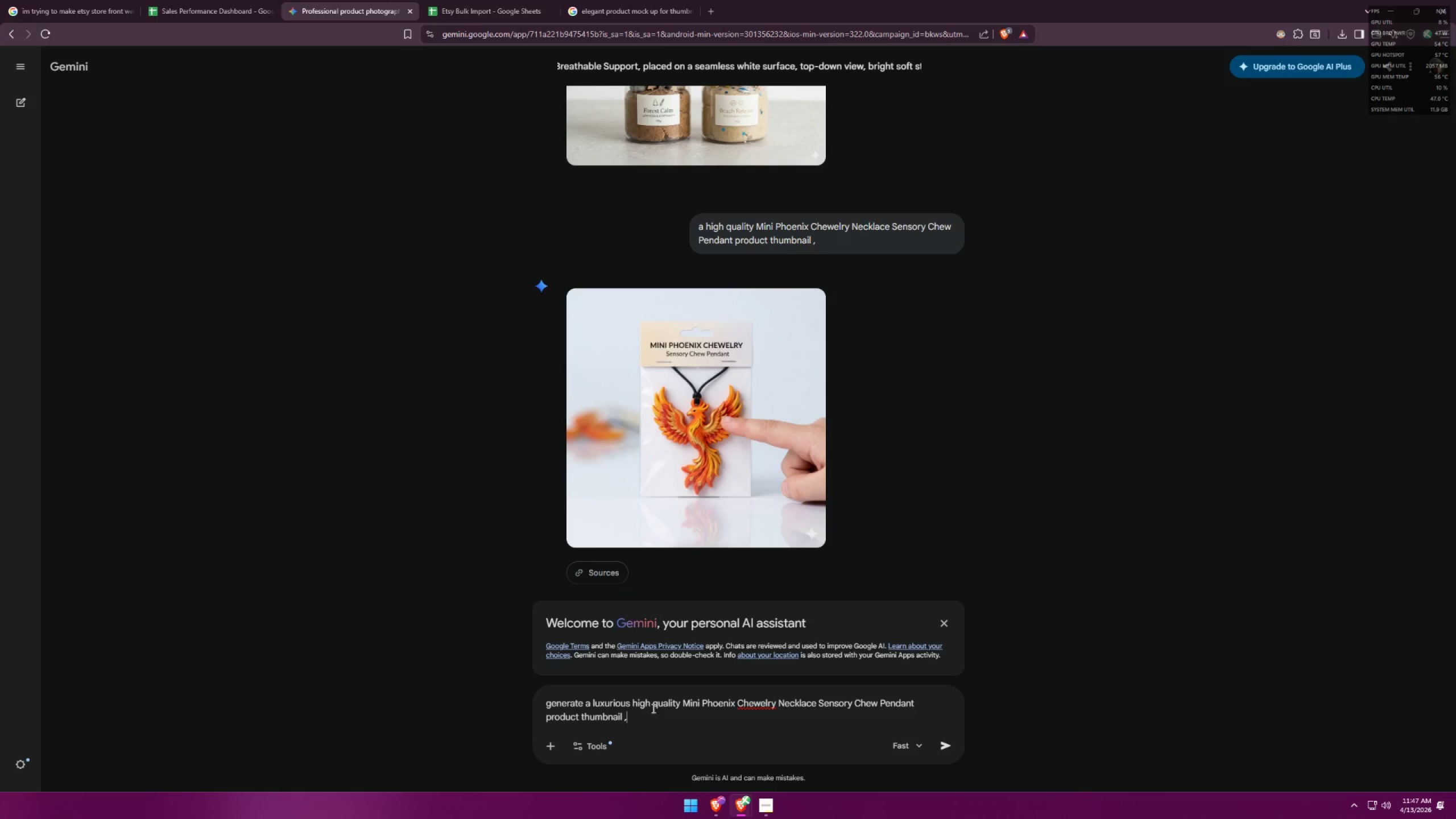 
wait(14.67)
 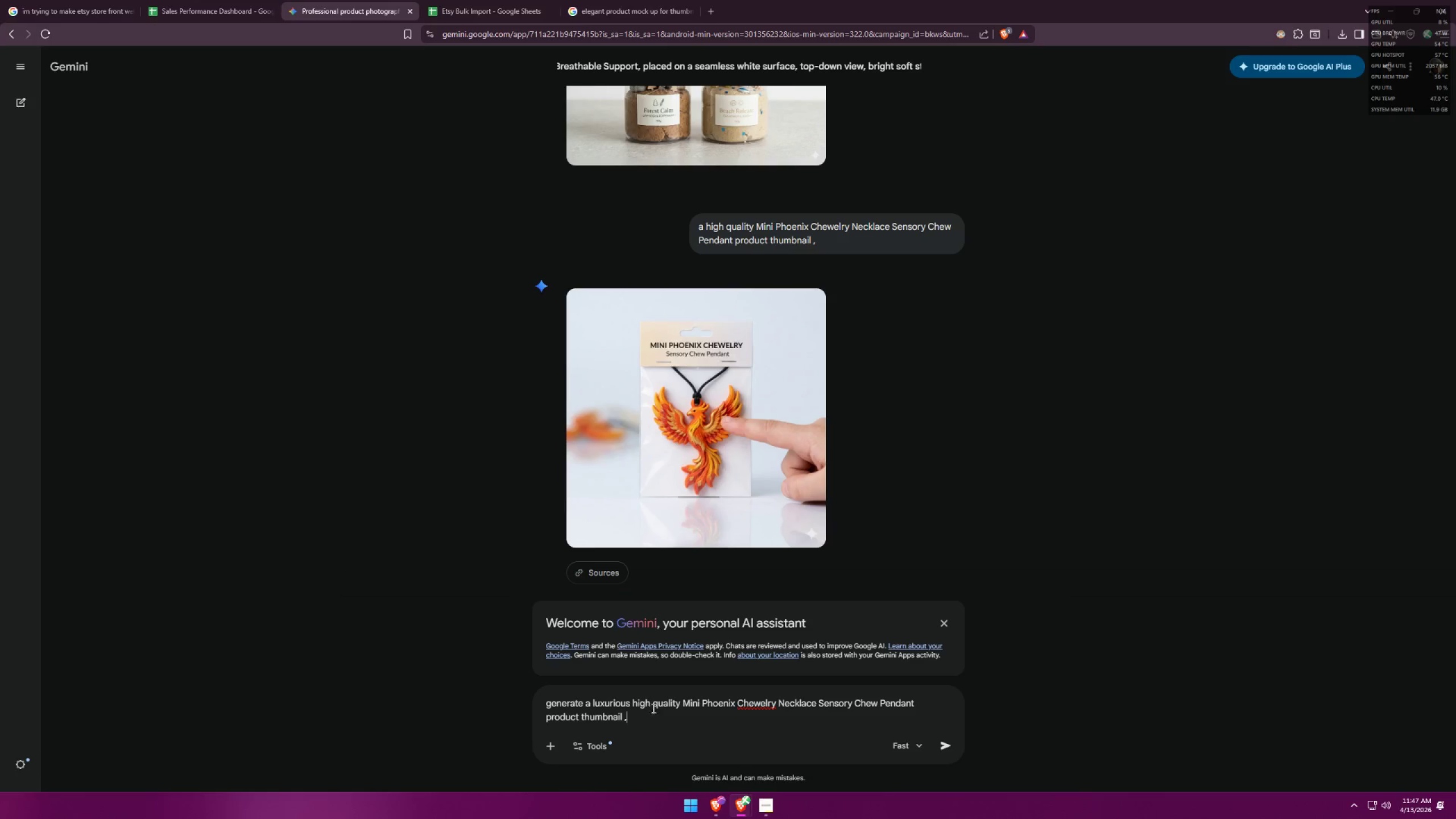 
left_click([625, 719])
 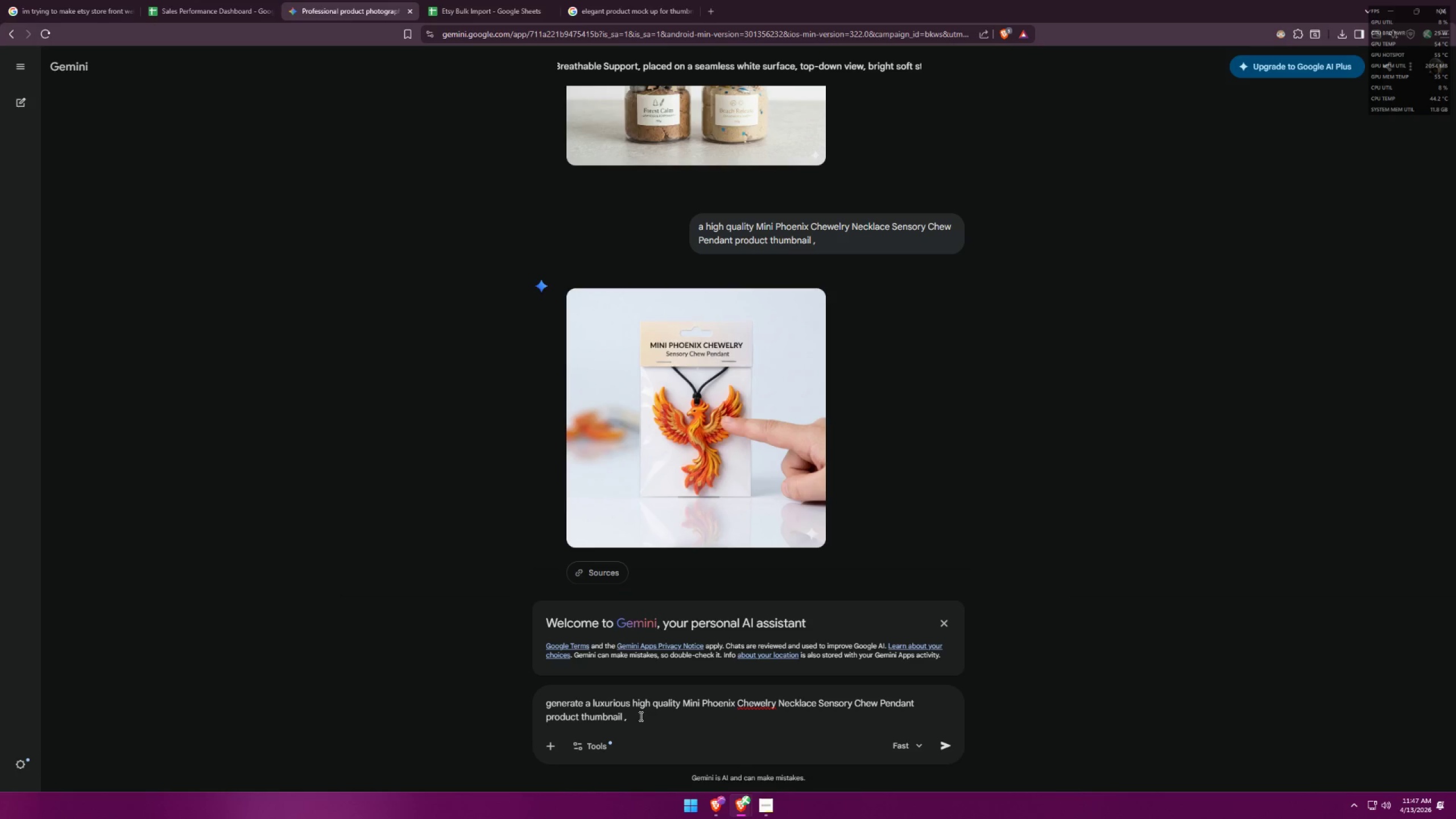 
left_click([640, 716])
 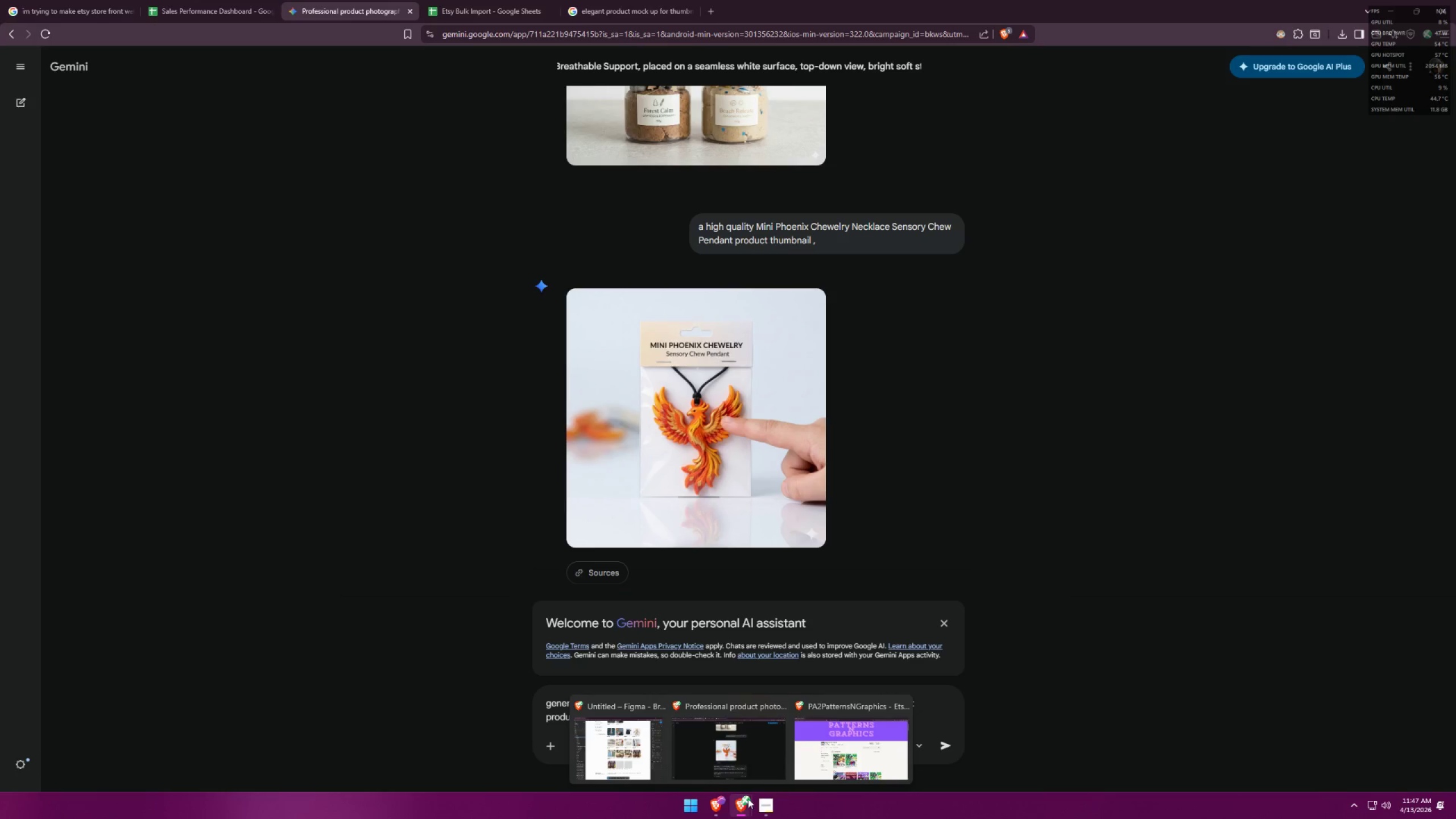 
left_click([761, 800])